 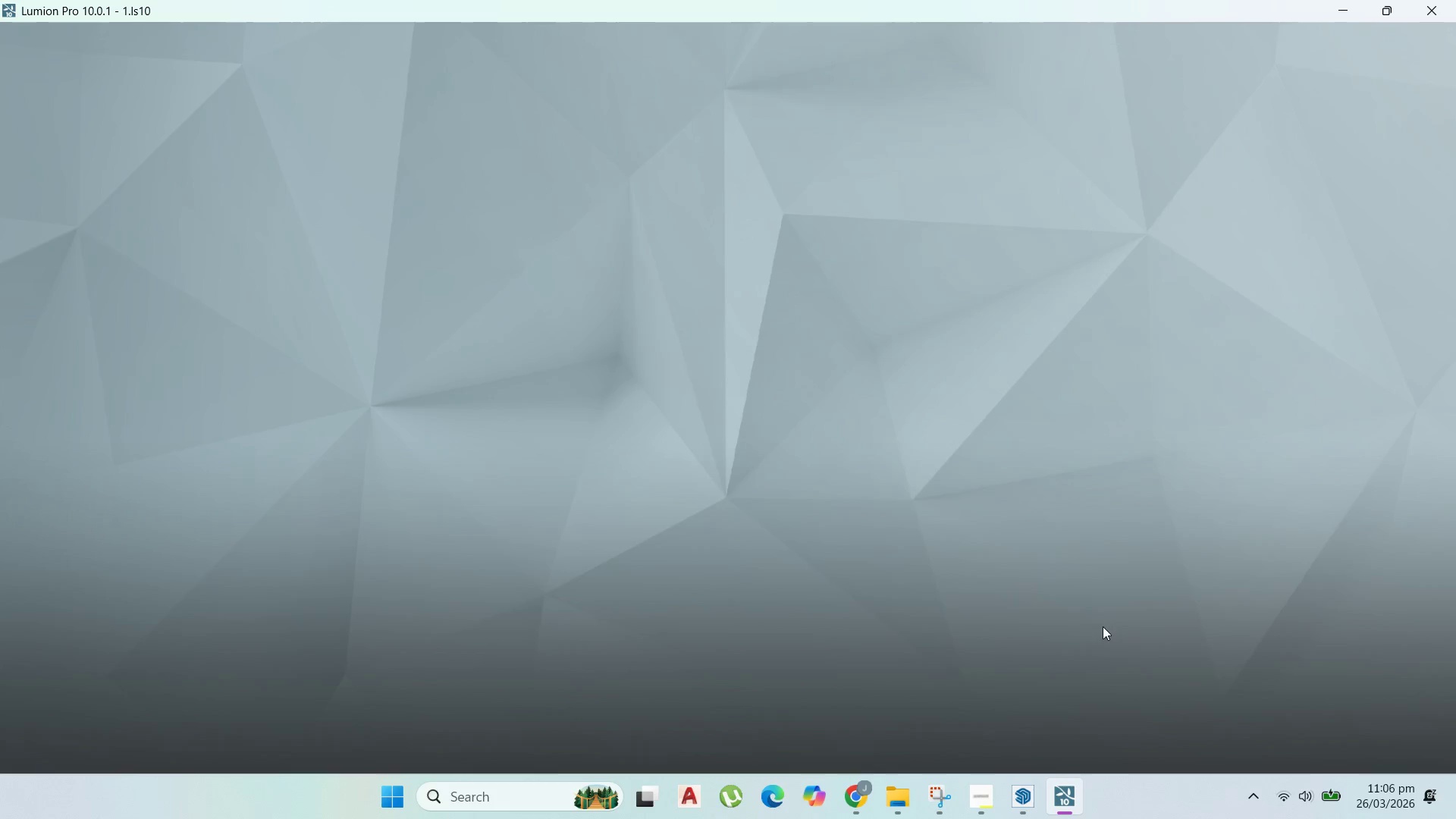 
double_click([378, 673])
 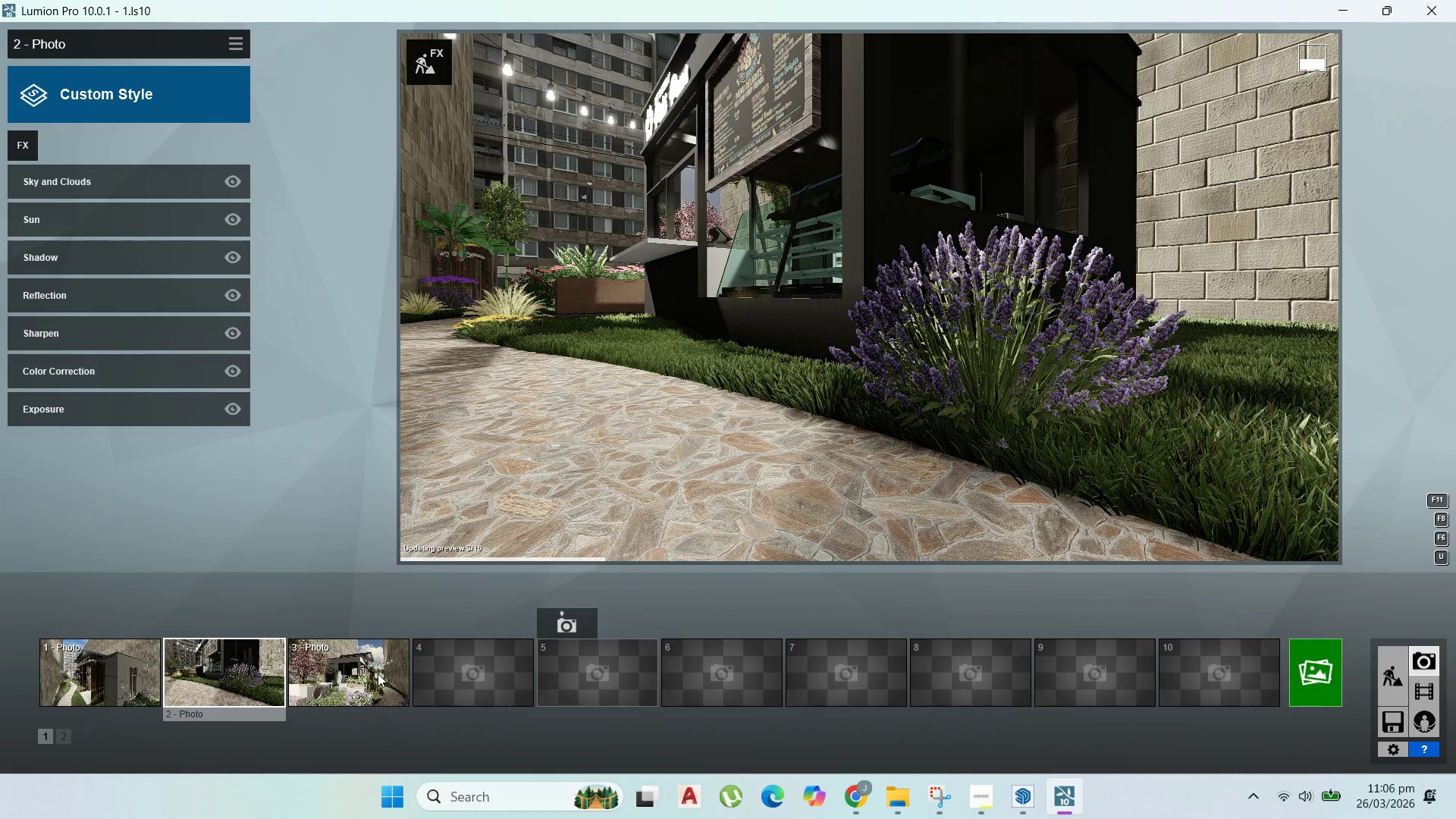 
triple_click([378, 673])
 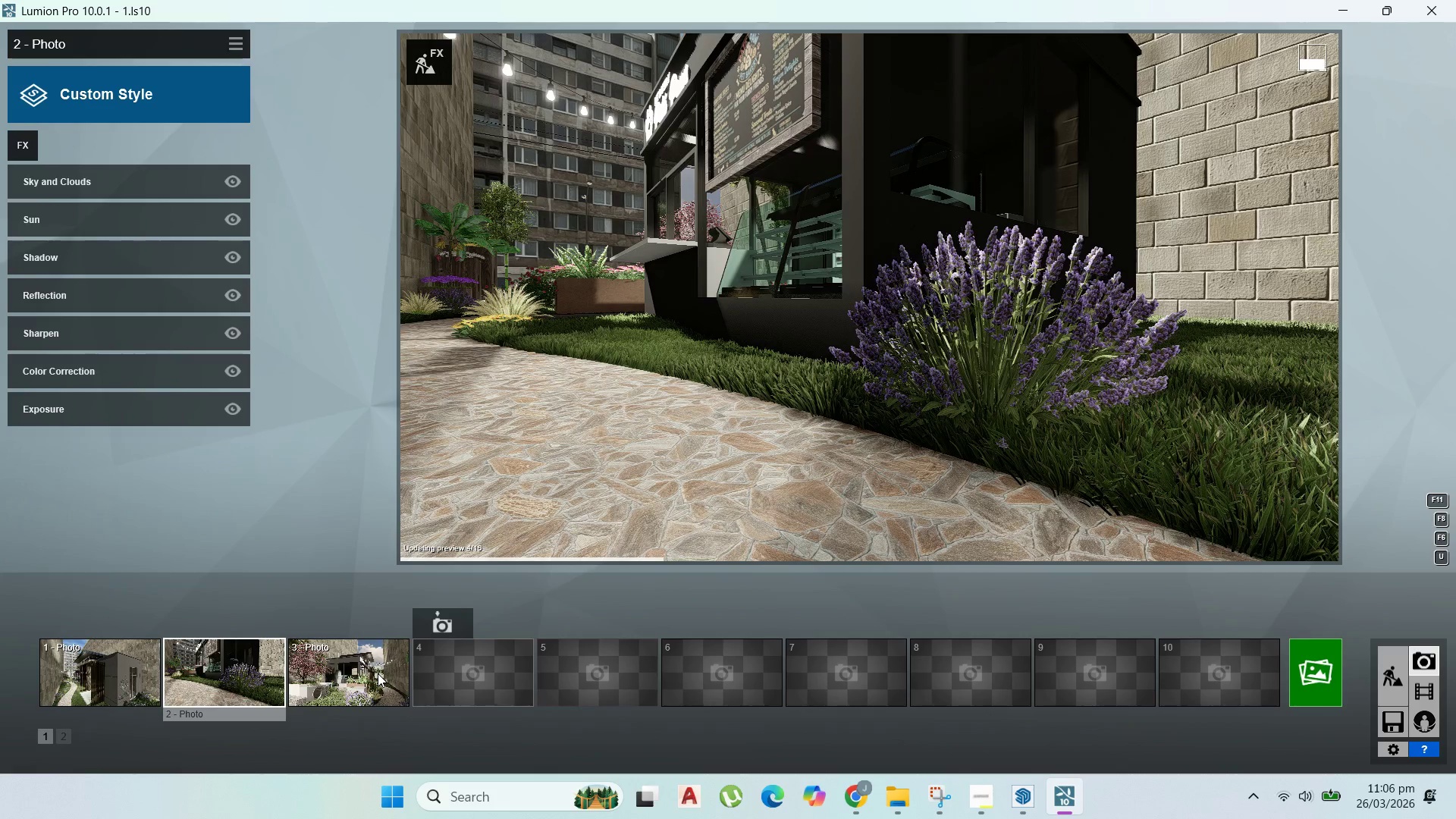 
triple_click([378, 673])
 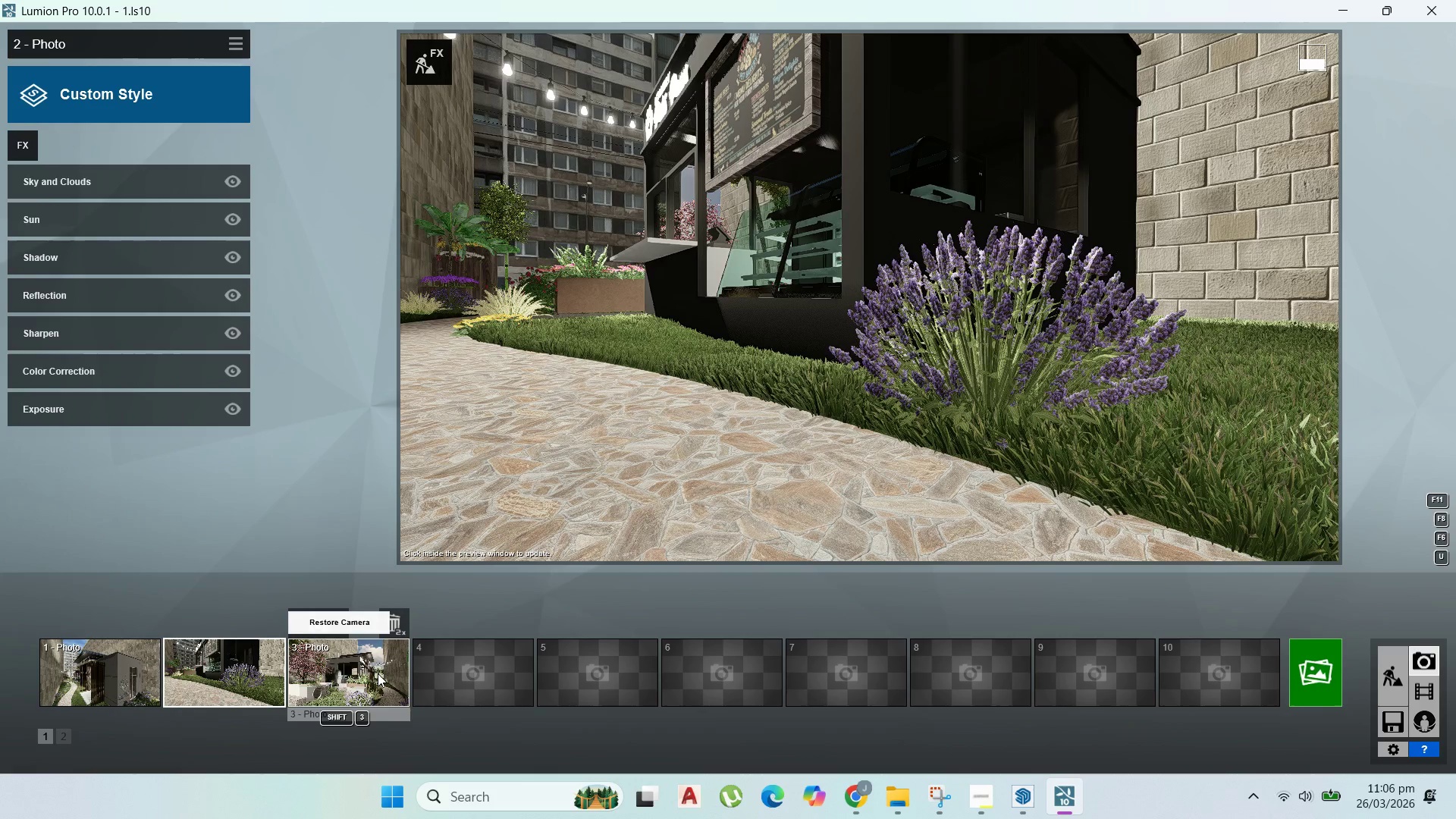 
triple_click([378, 673])
 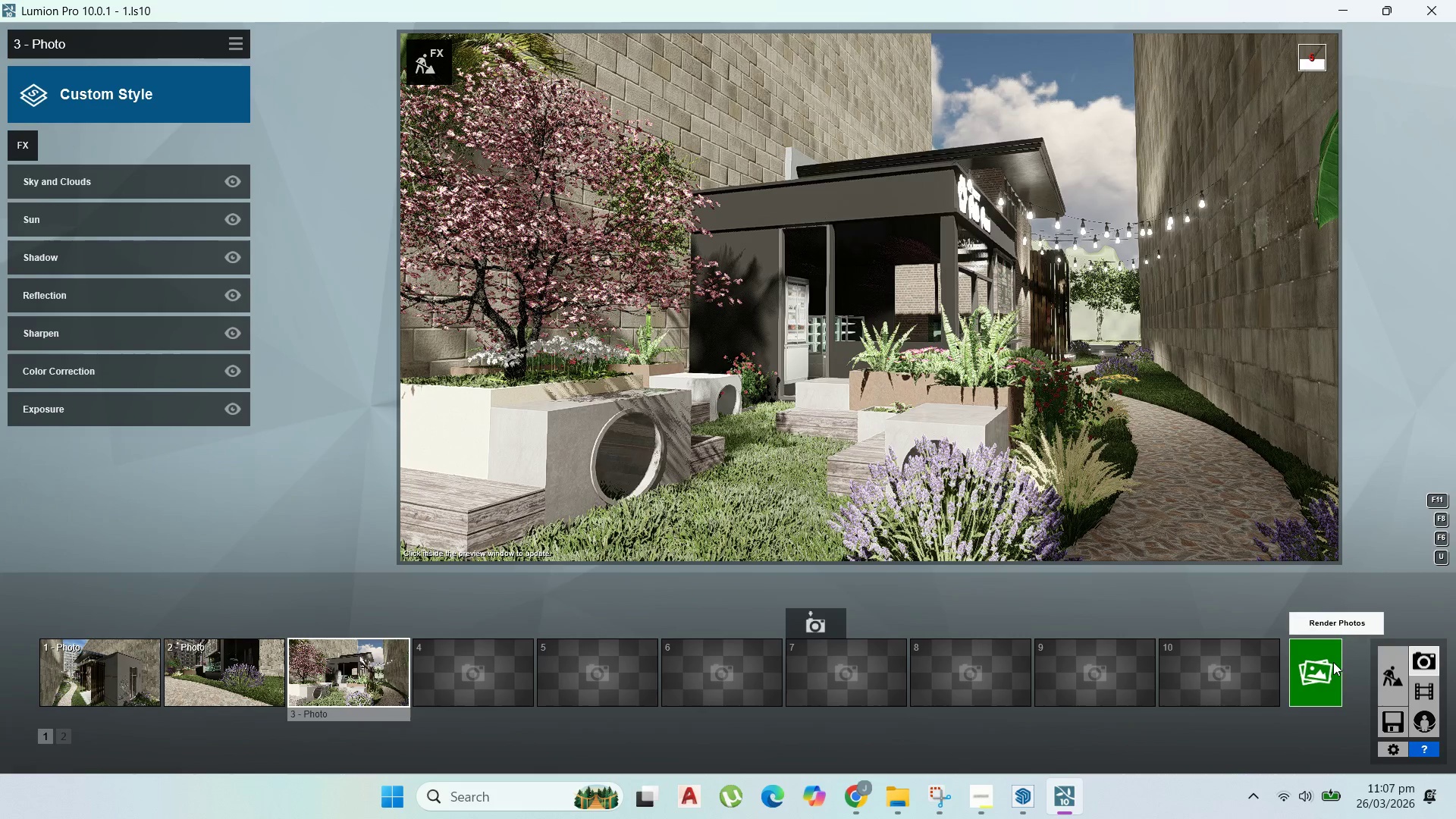 
left_click([1333, 662])
 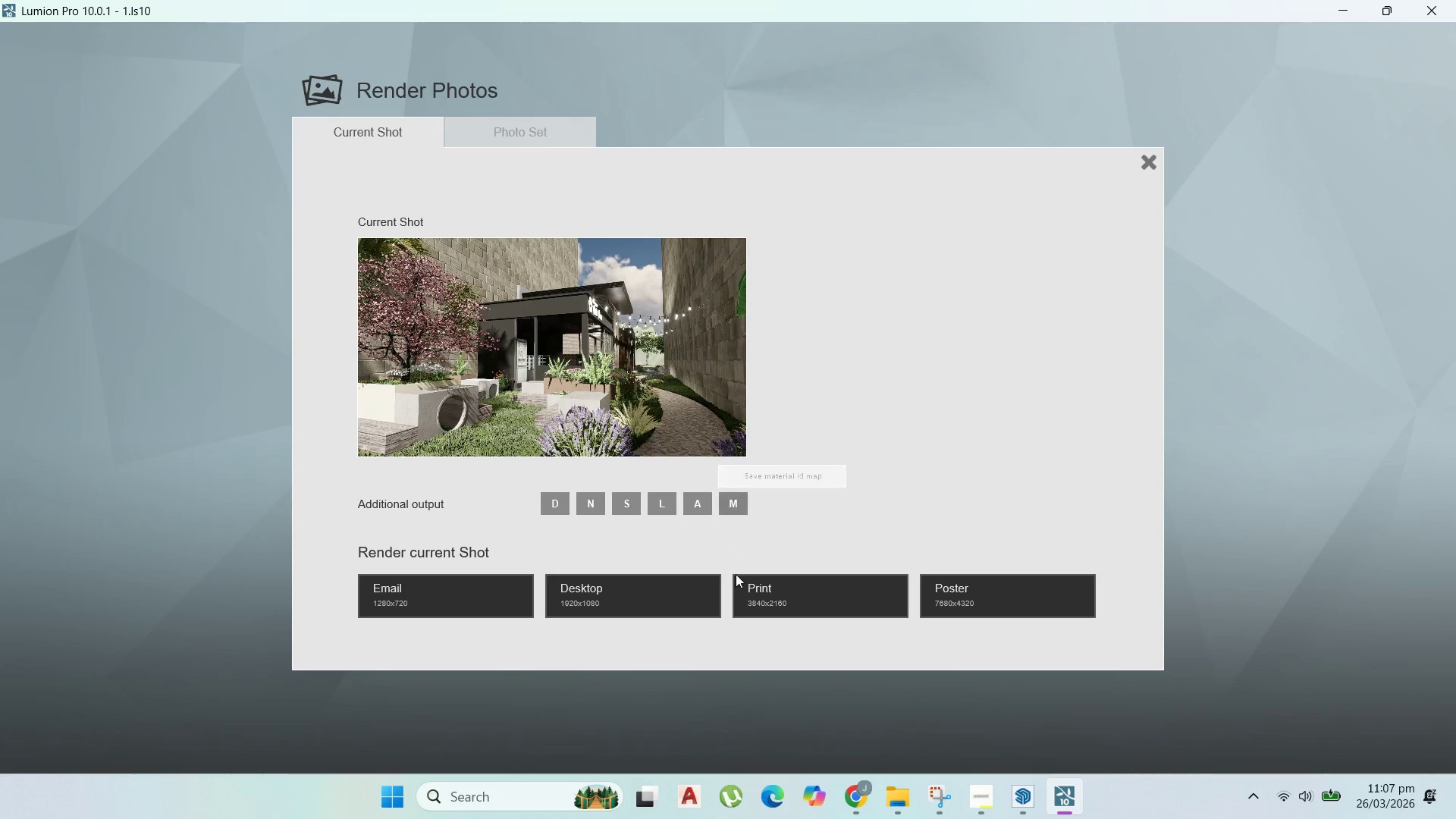 
left_click([830, 597])
 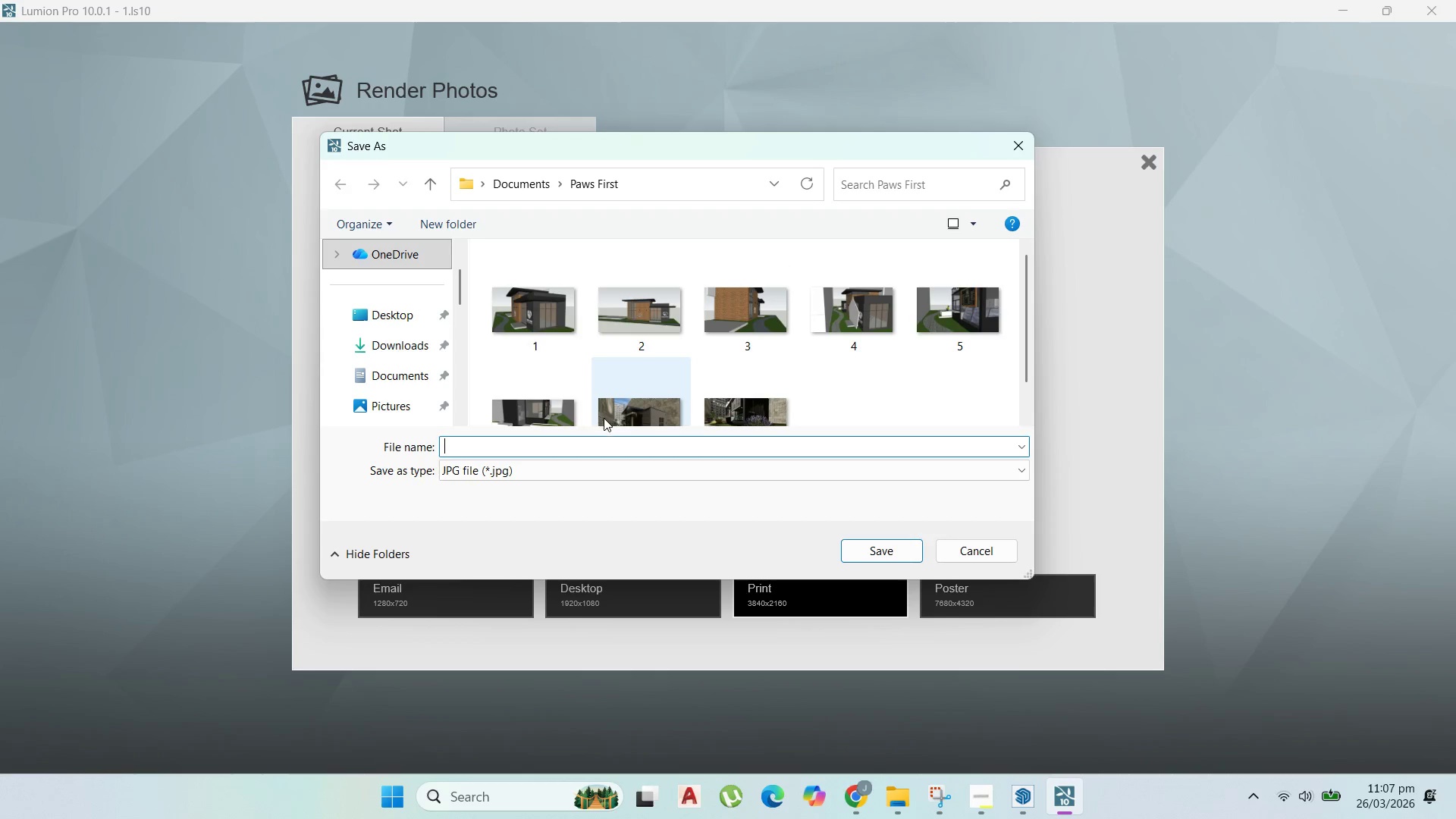 
scroll: coordinate [776, 386], scroll_direction: down, amount: 2.0
 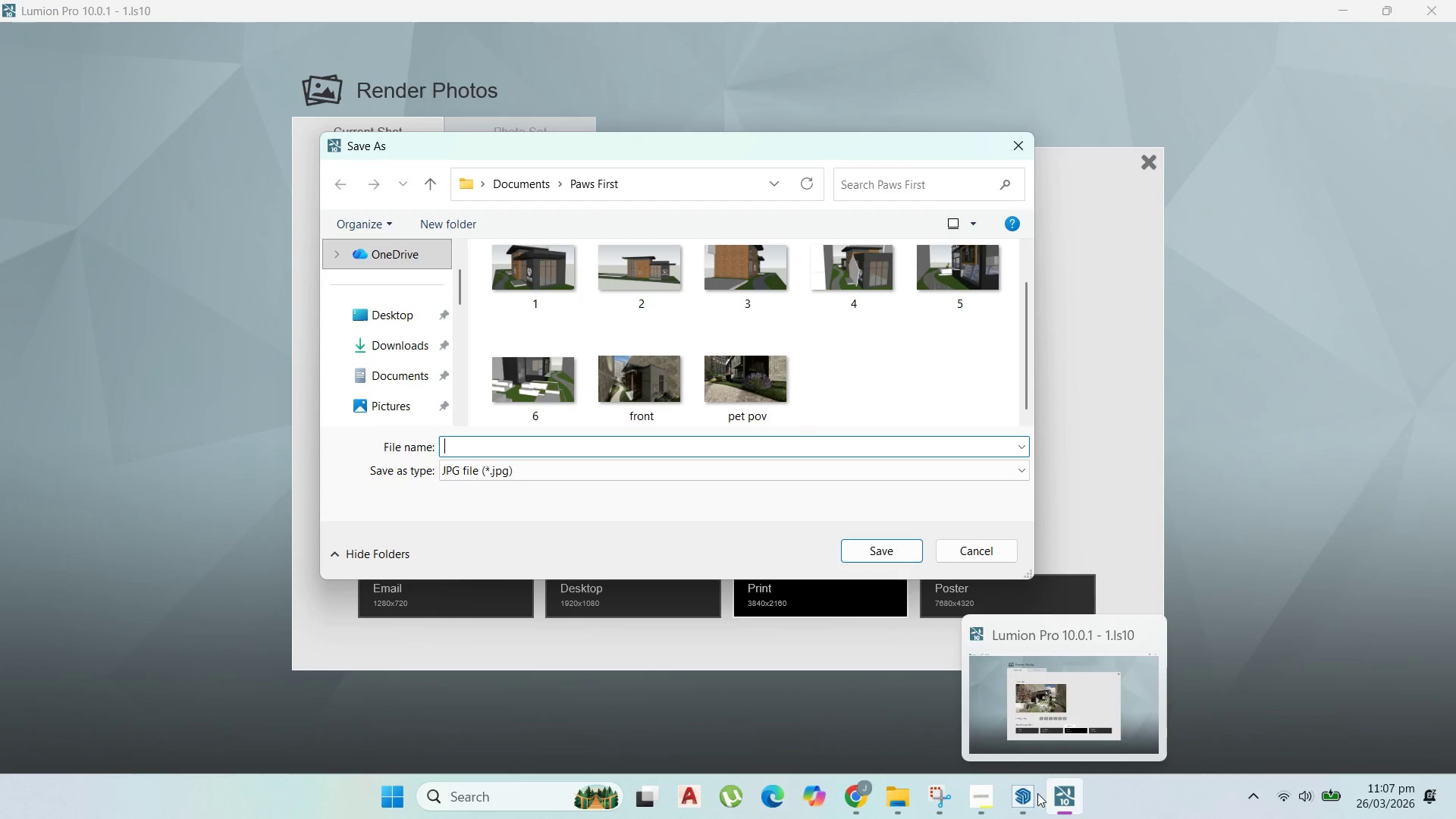 
left_click([984, 789])